 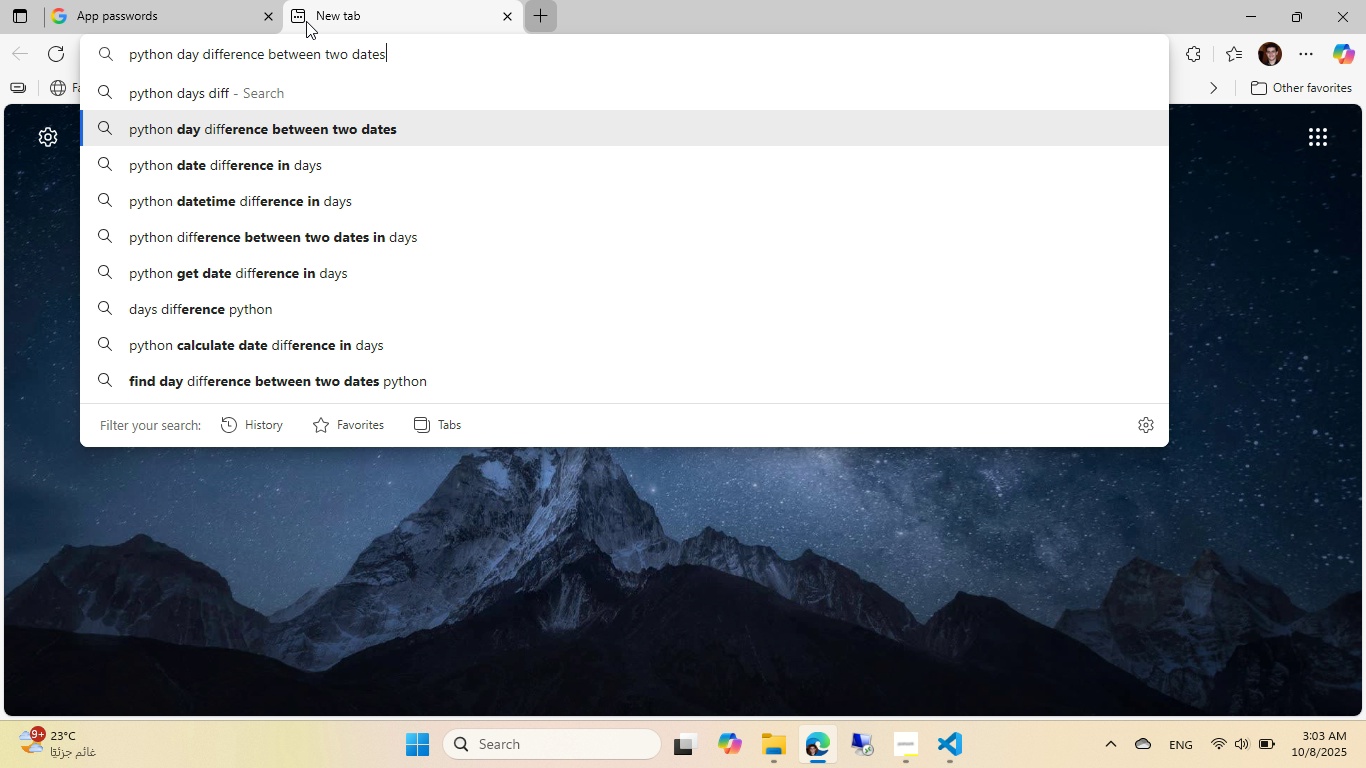 
key(Enter)
 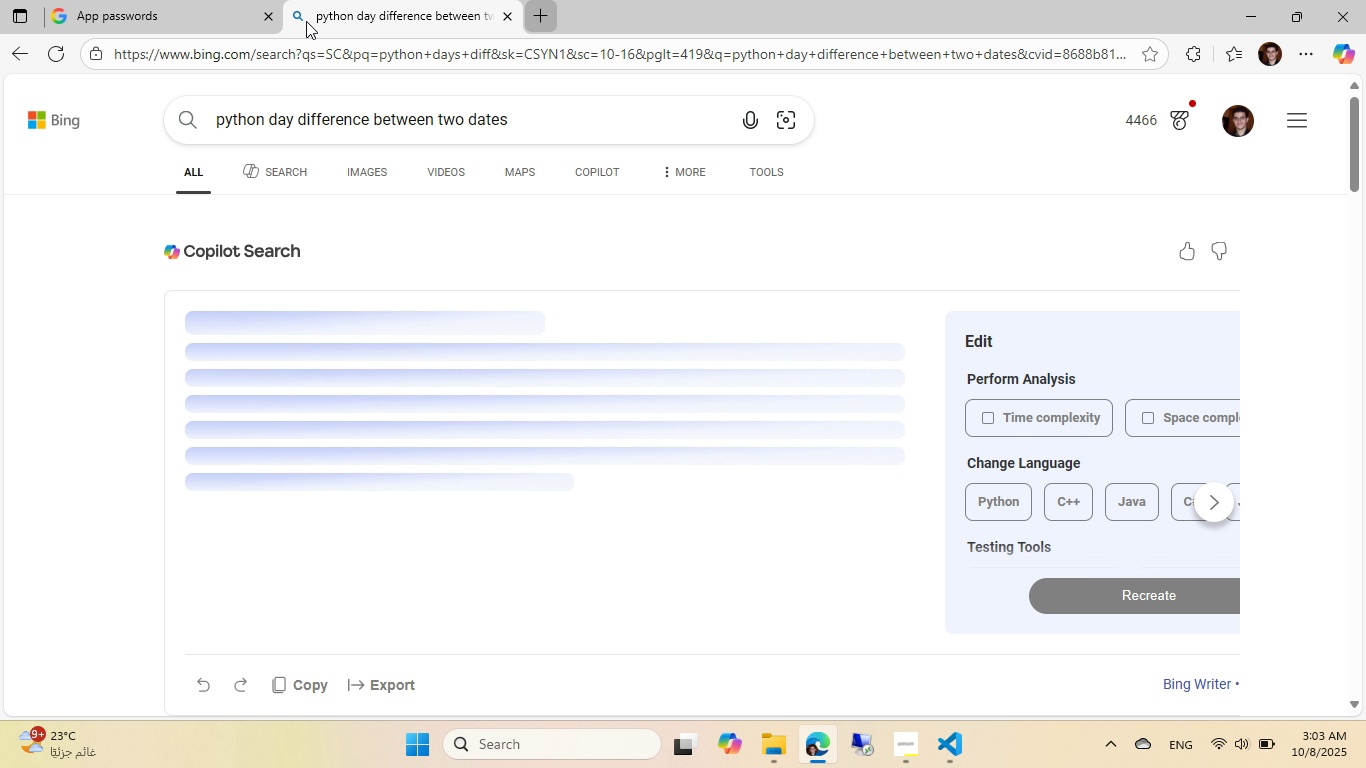 
scroll: coordinate [117, 260], scroll_direction: down, amount: 8.0
 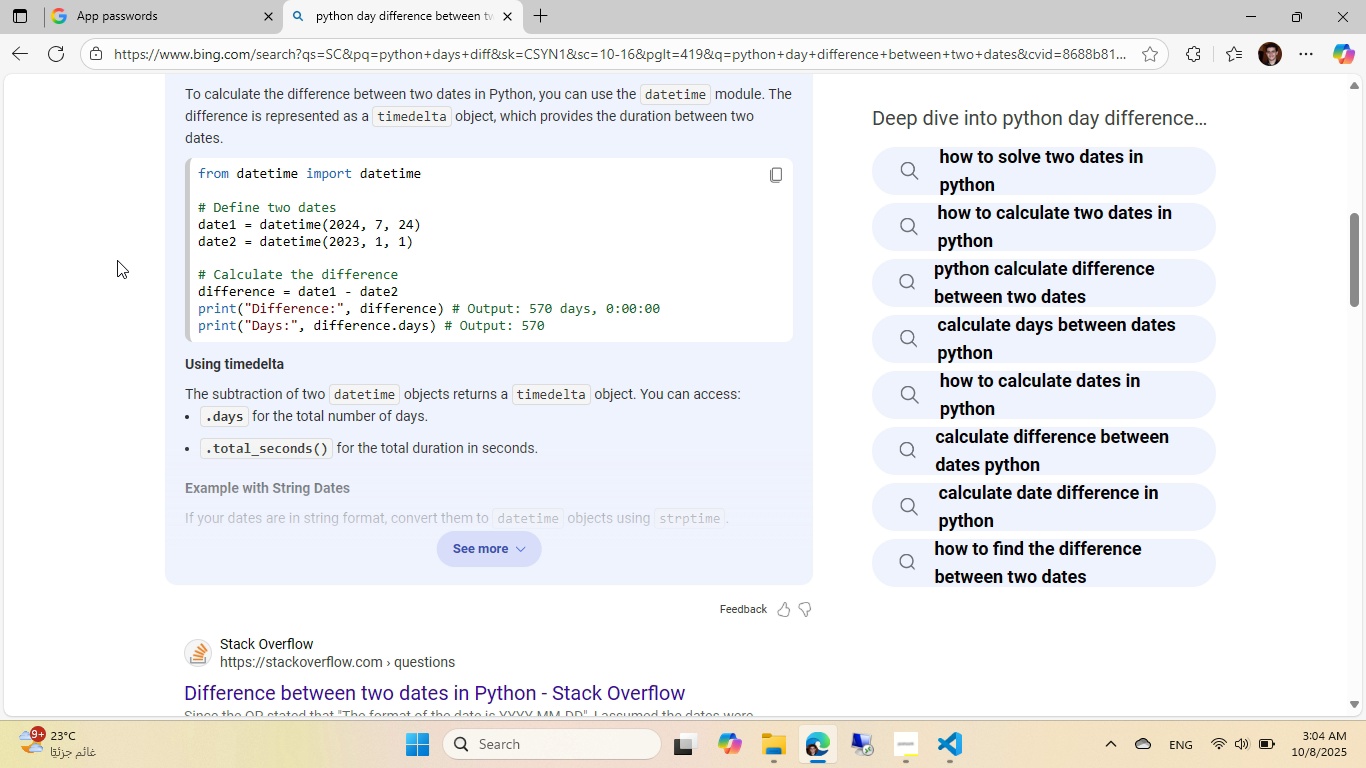 
wait(8.95)
 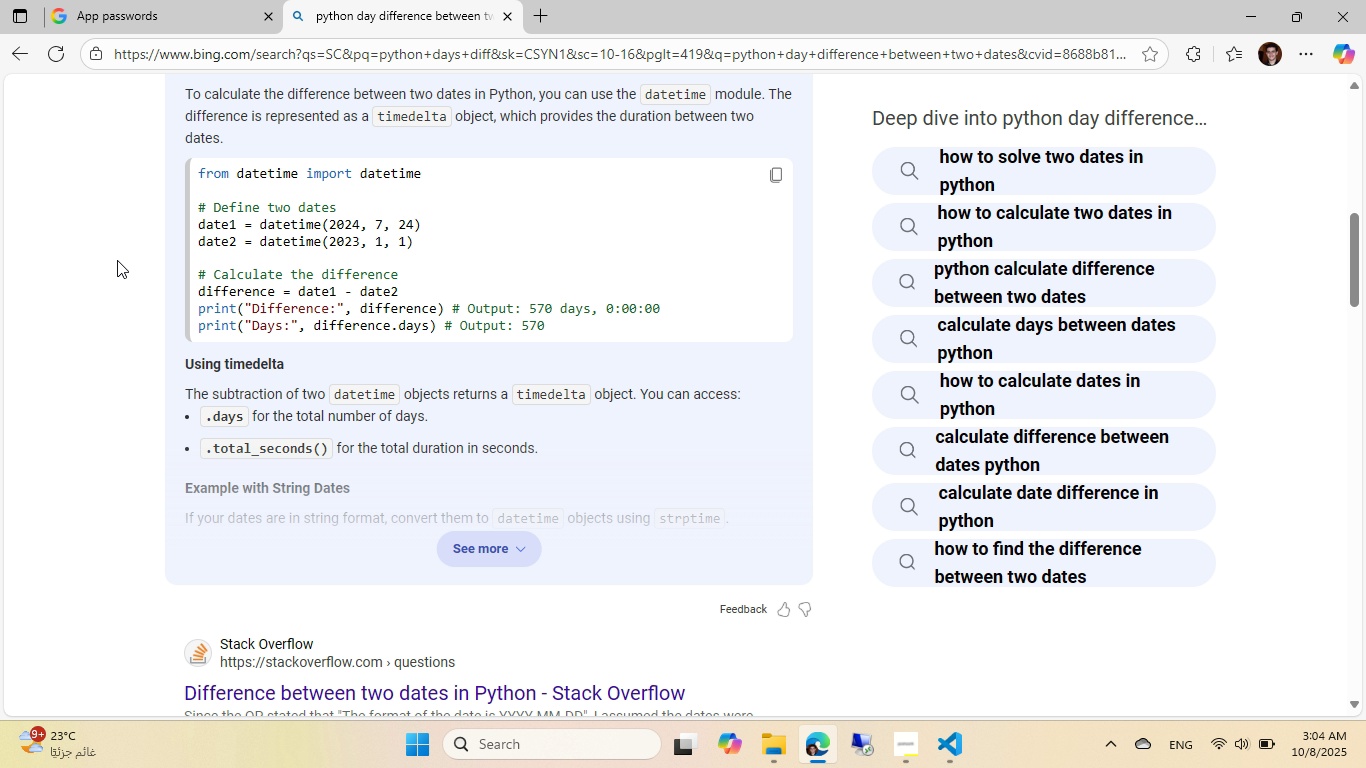 
scroll: coordinate [117, 260], scroll_direction: up, amount: 5.0
 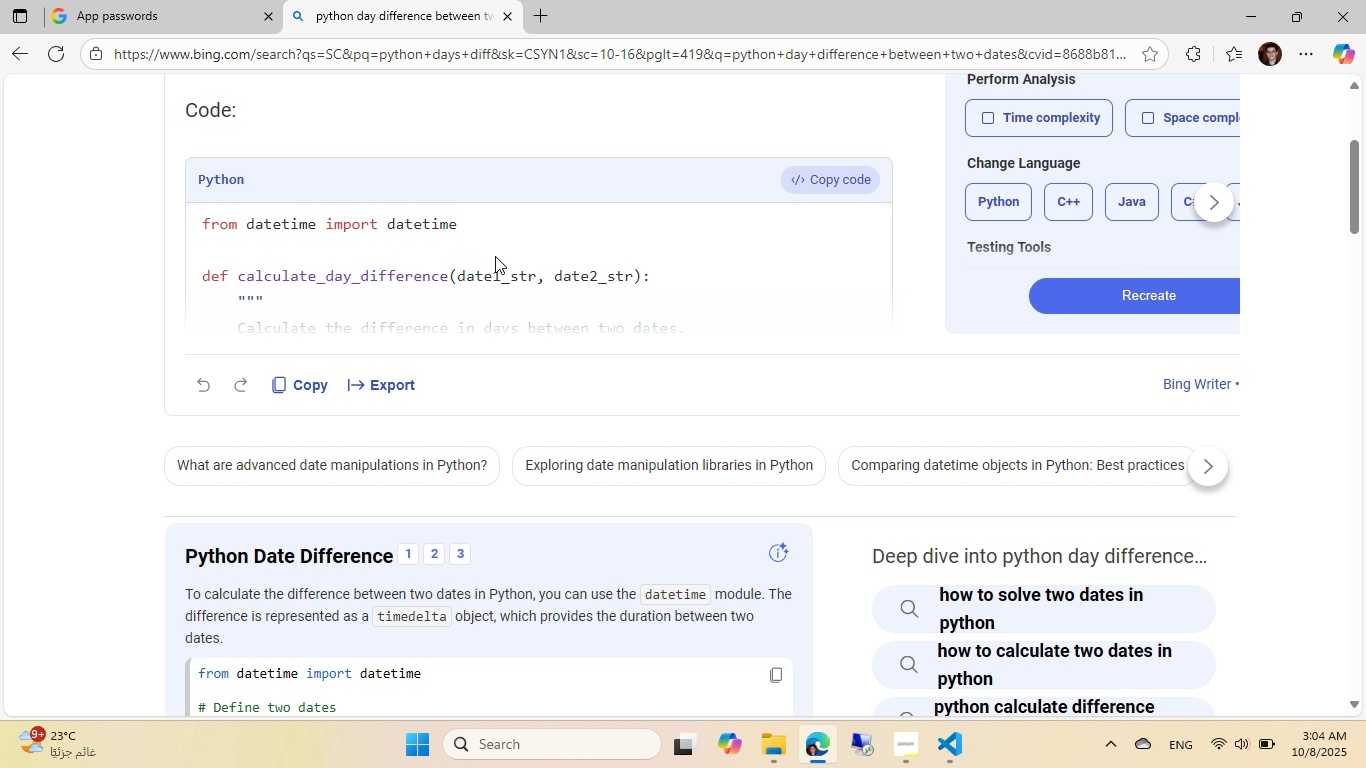 
scroll: coordinate [309, 293], scroll_direction: down, amount: 9.0
 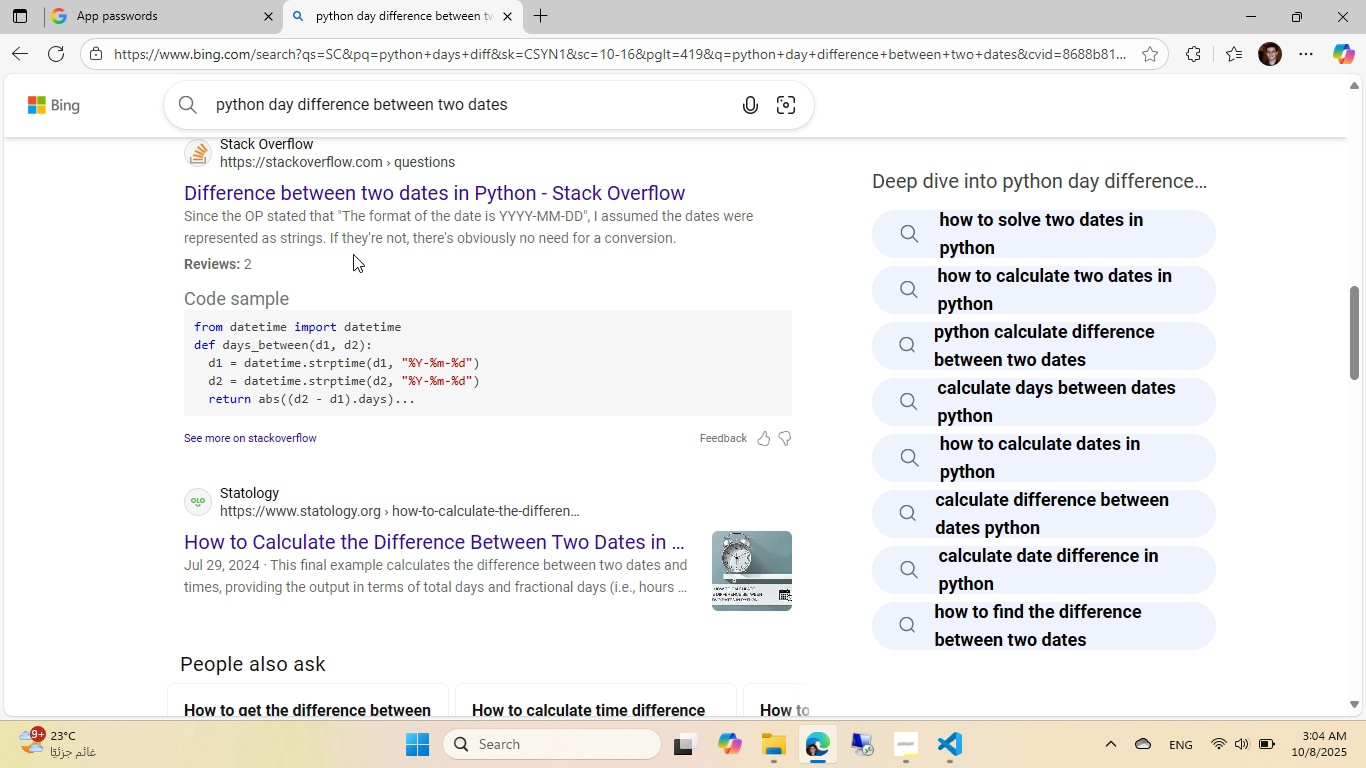 
wait(5.16)
 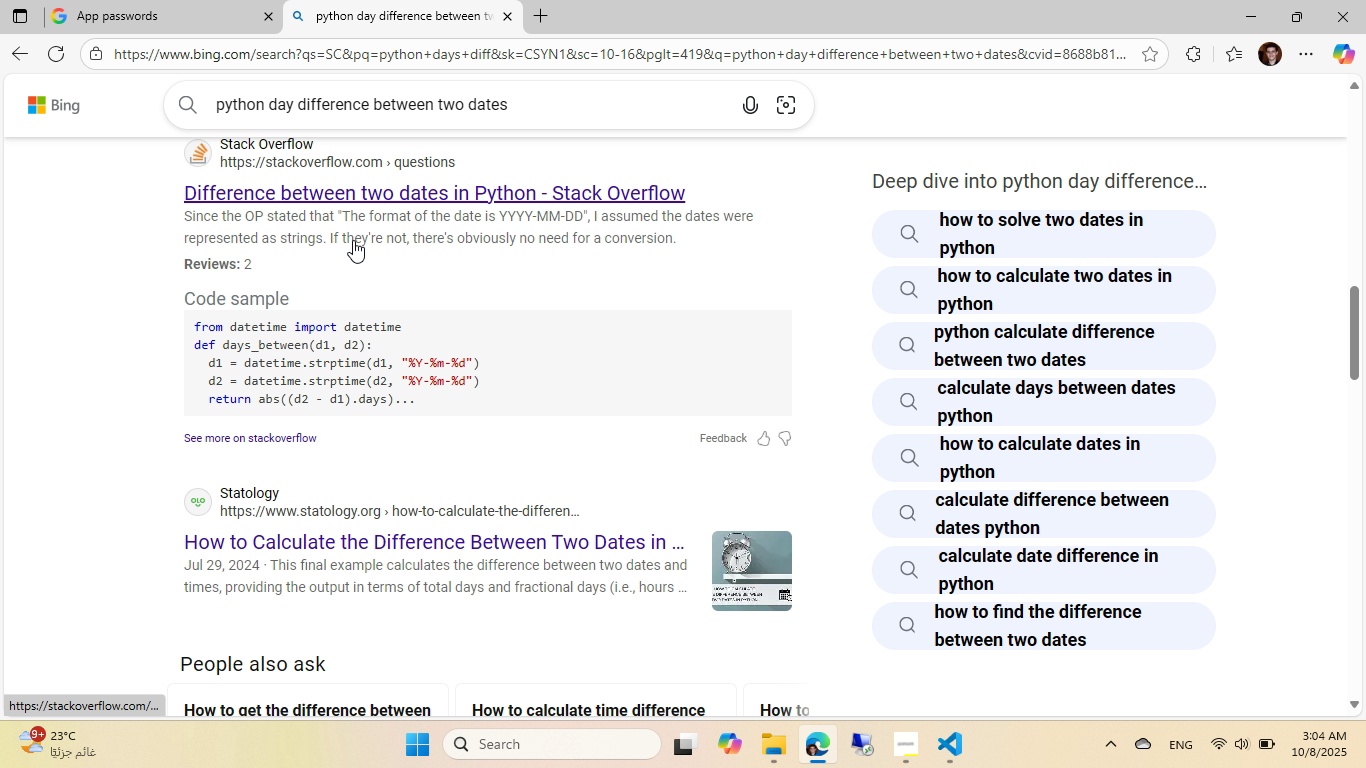 
scroll: coordinate [353, 254], scroll_direction: down, amount: 1.0
 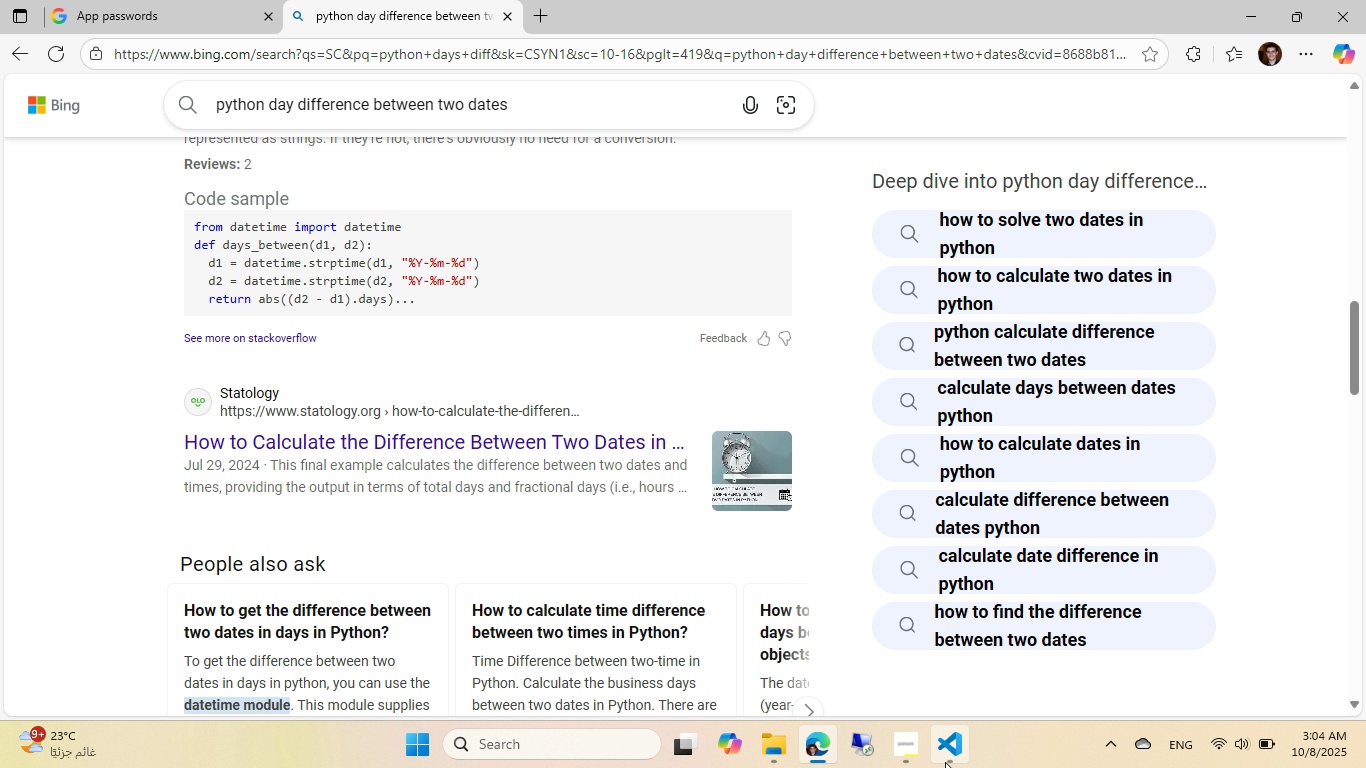 
left_click([945, 762])
 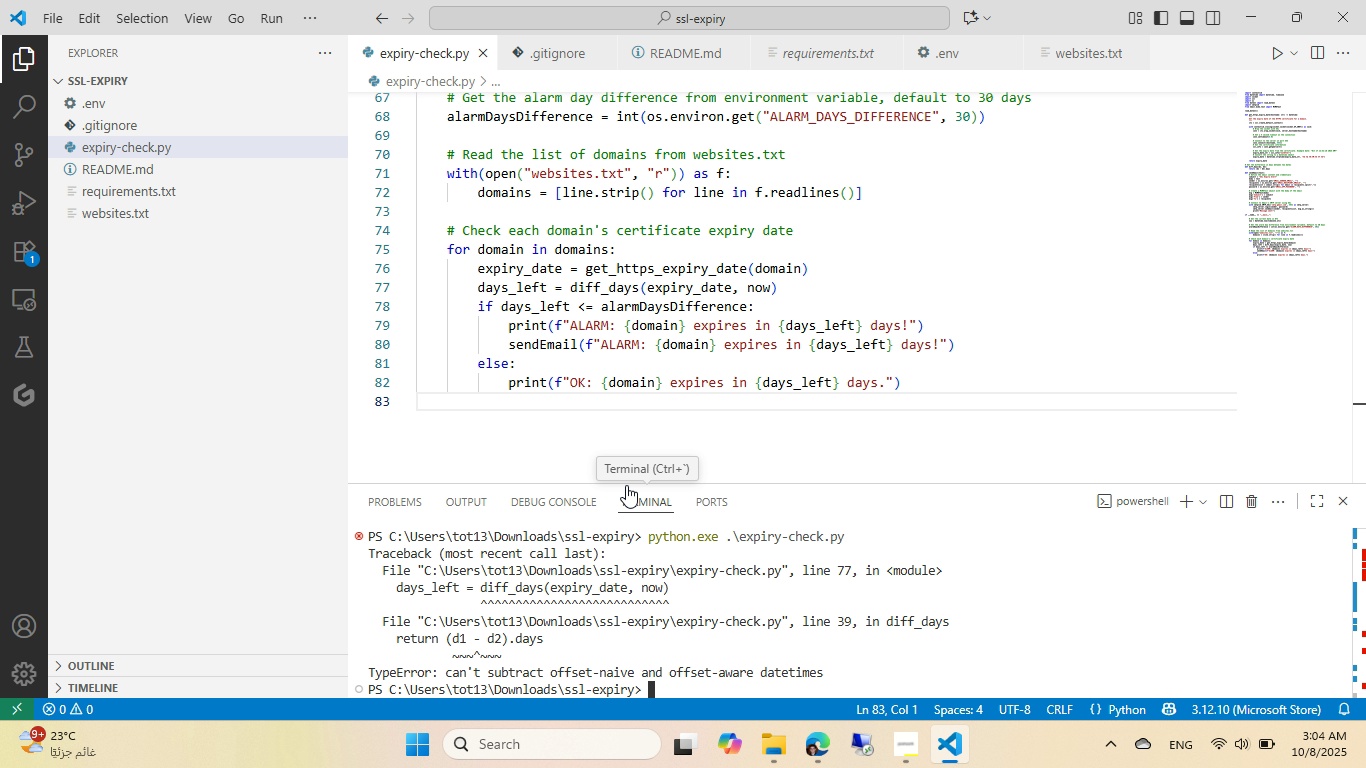 
wait(5.72)
 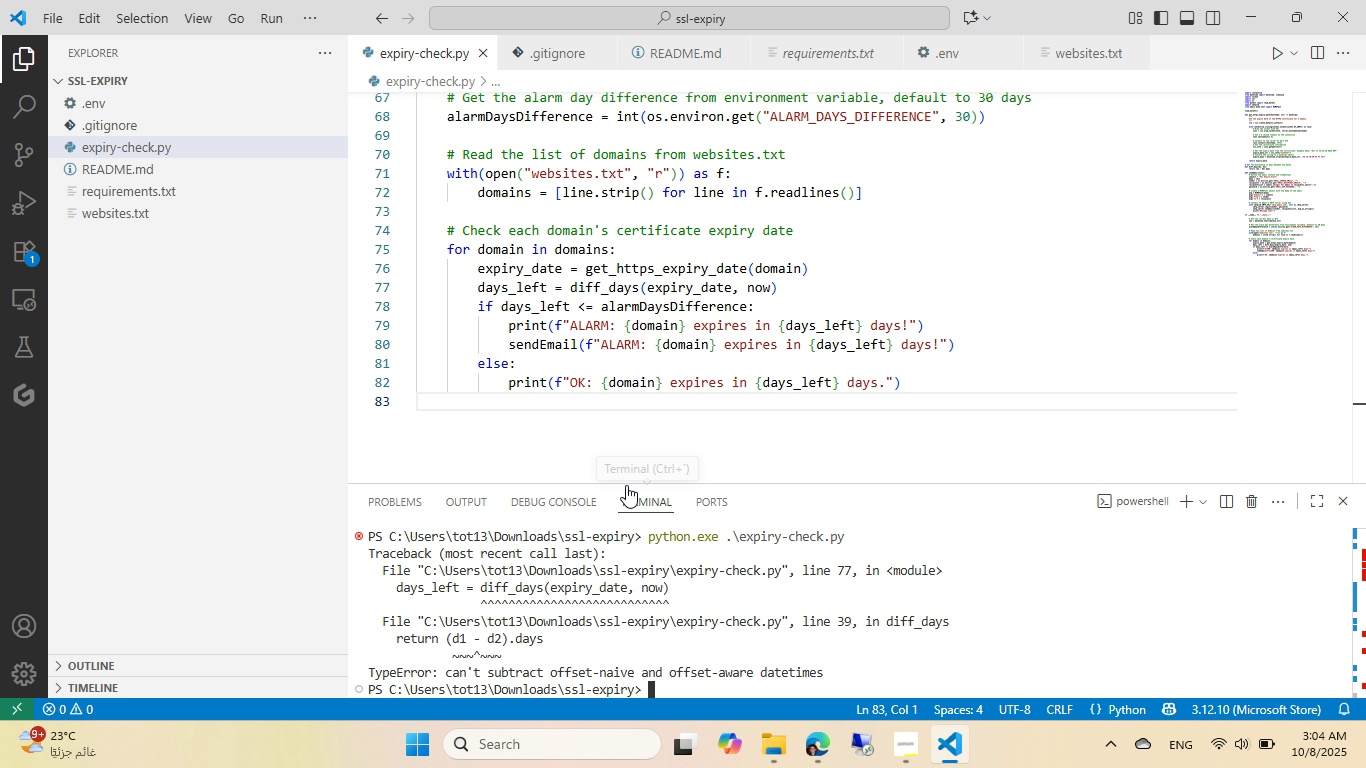 
key(Alt+AltLeft)
 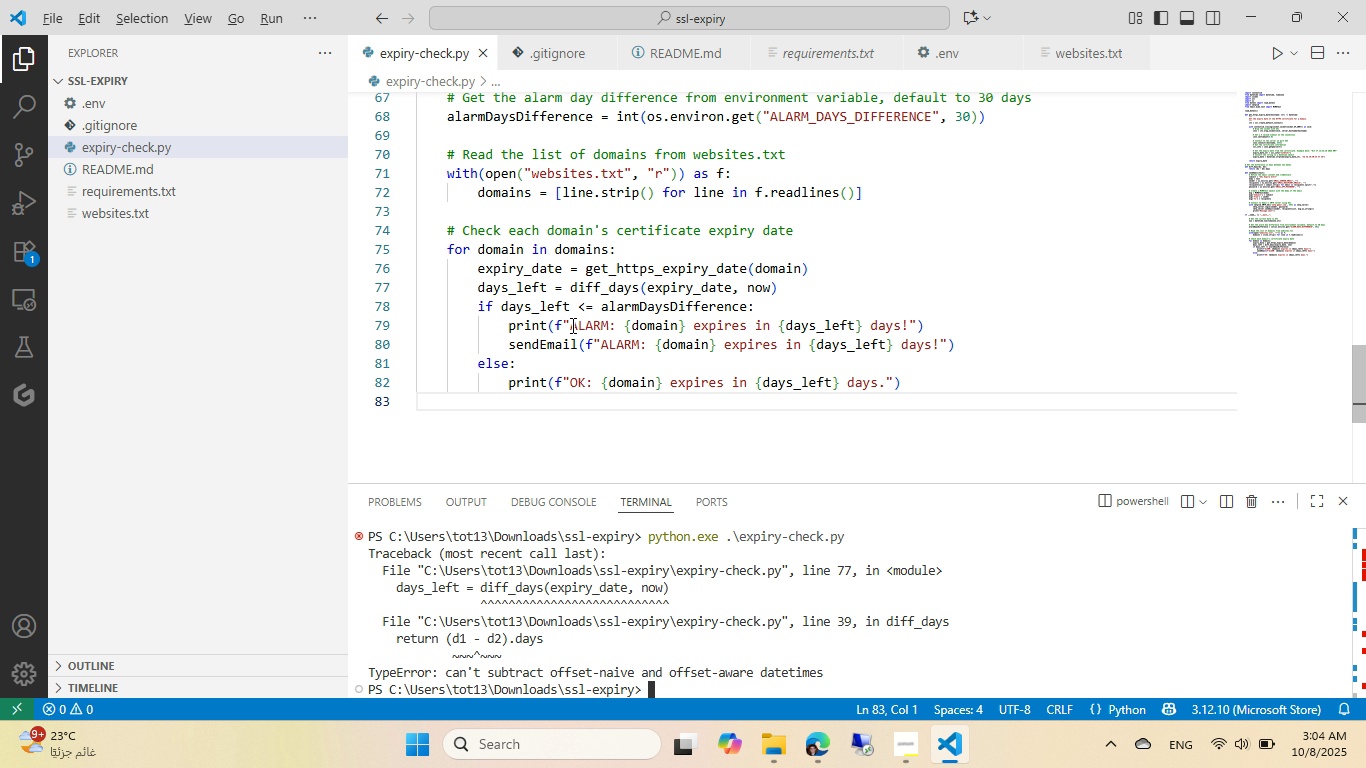 
key(Alt+Tab)
 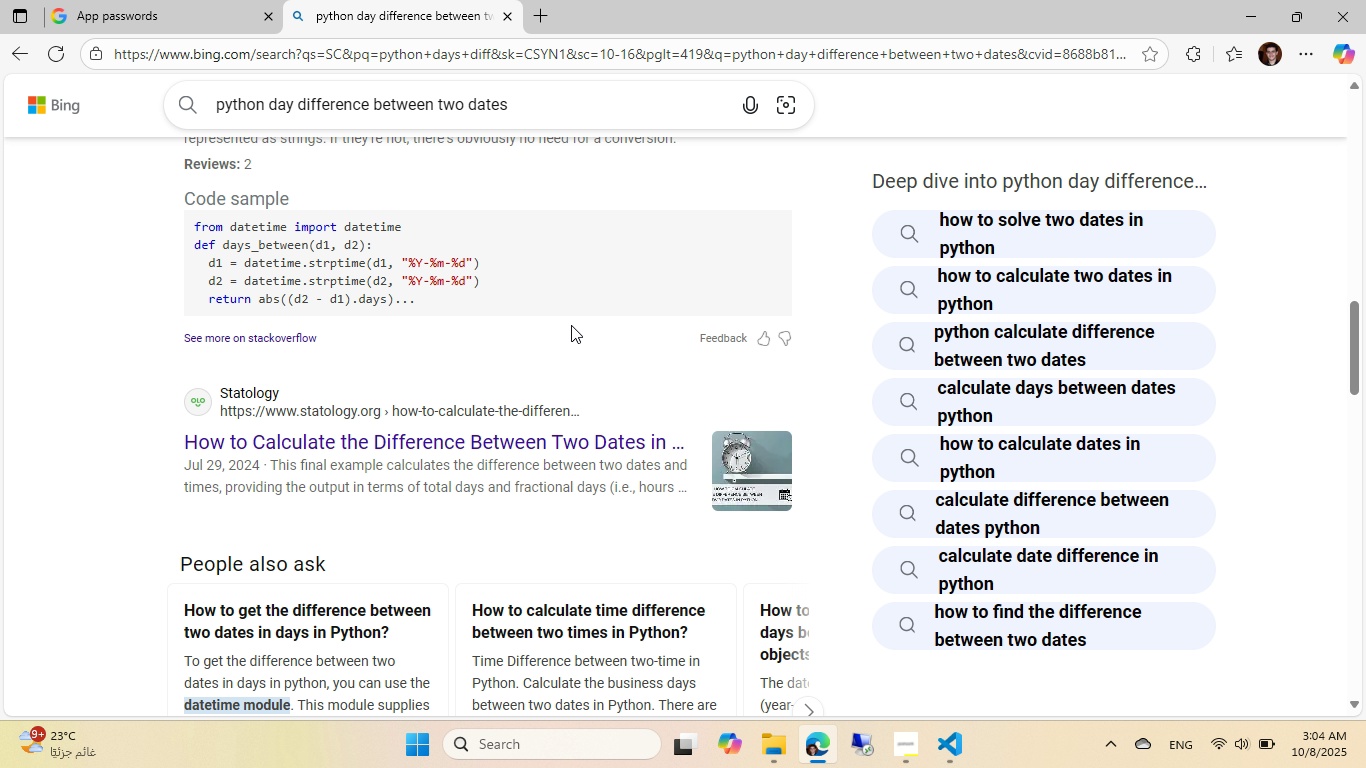 
key(Alt+AltLeft)
 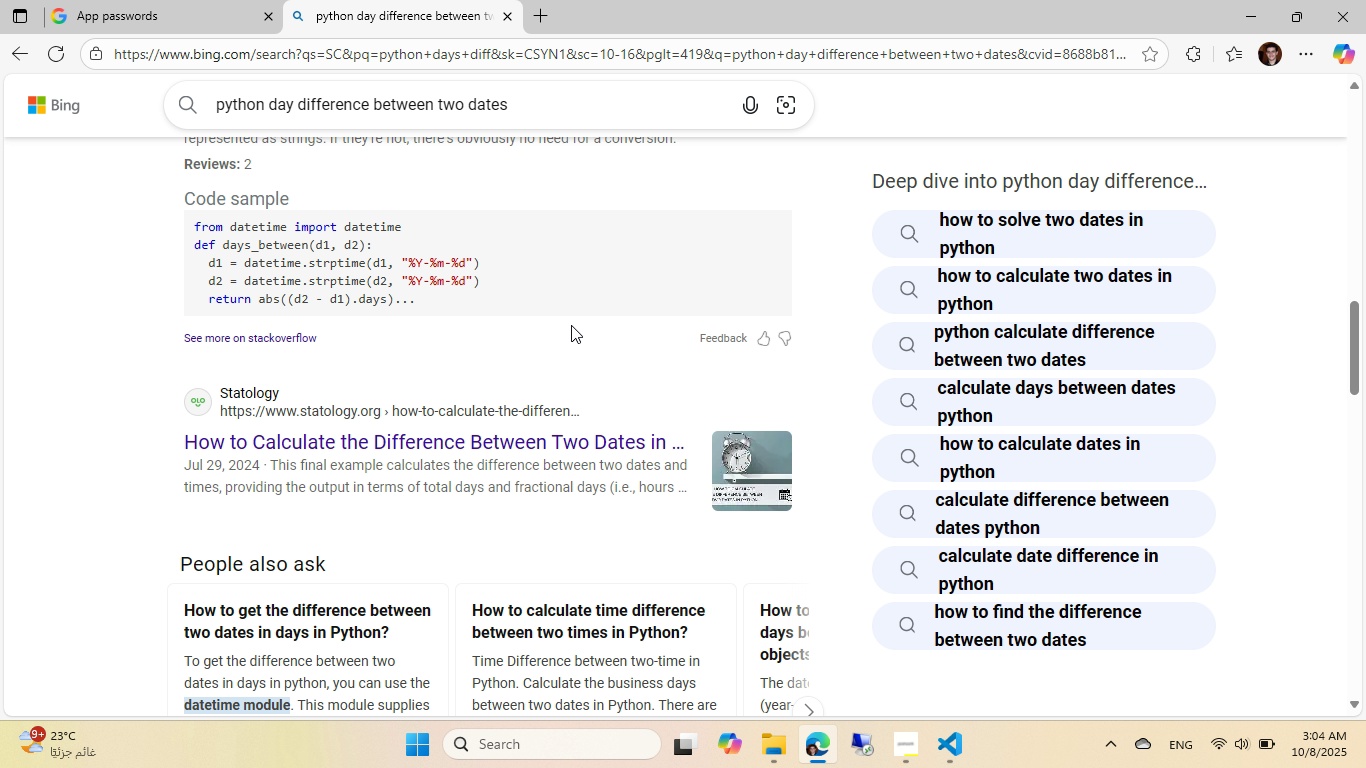 
key(Alt+Tab)
 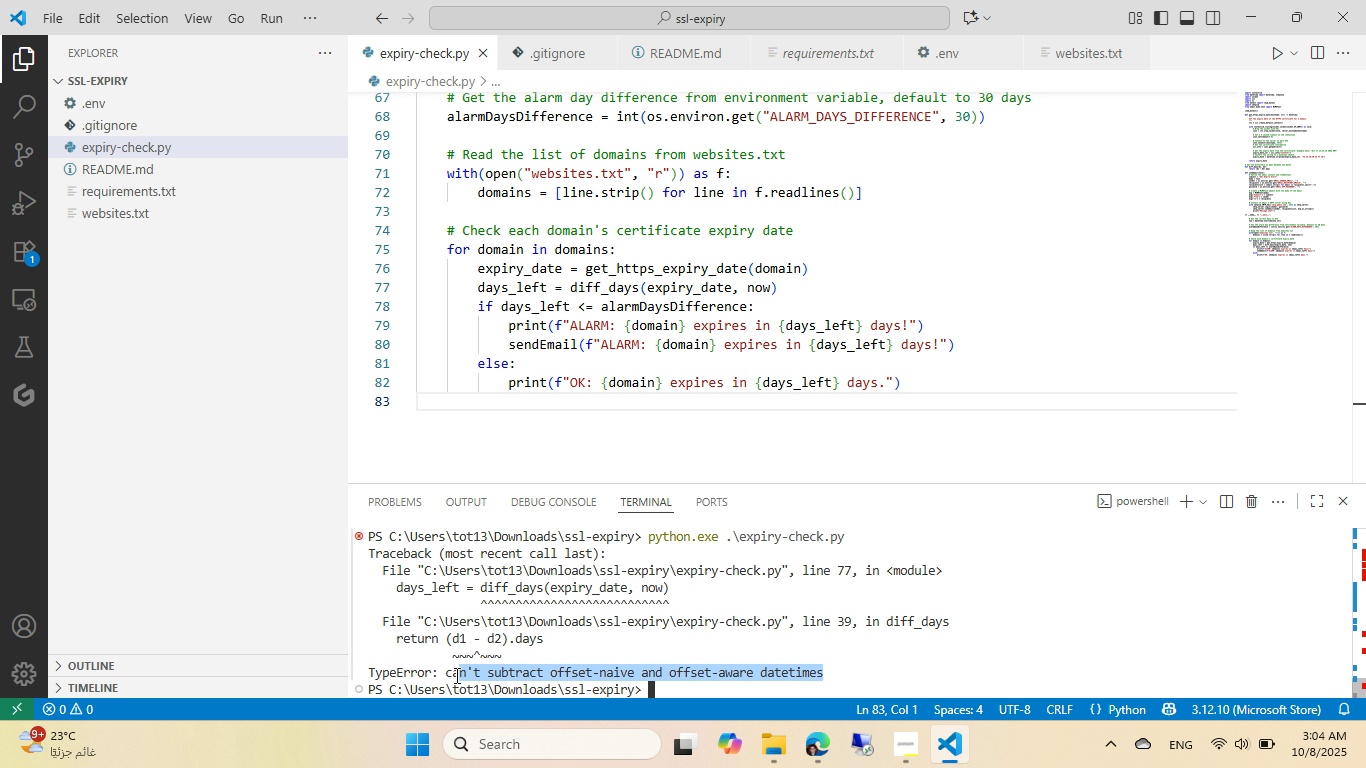 
wait(6.89)
 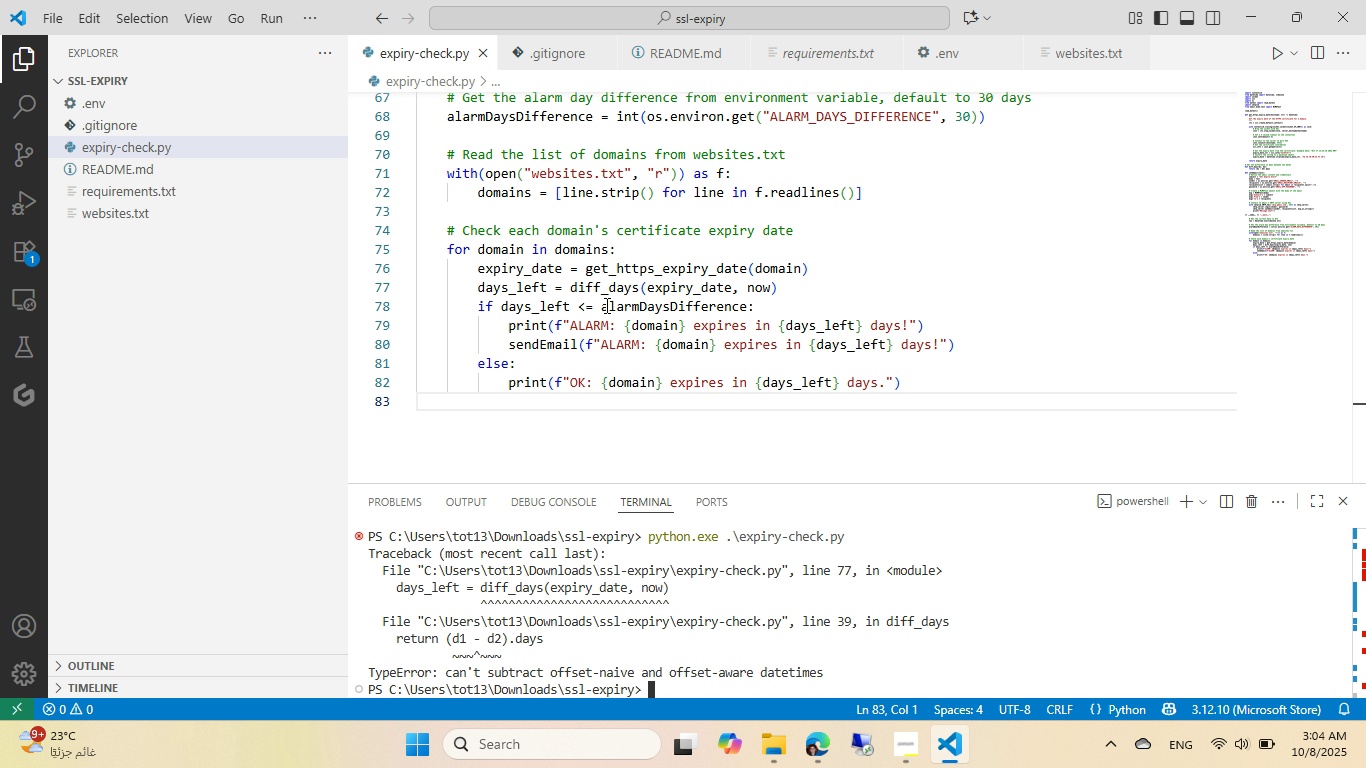 
key(Control+ControlLeft)
 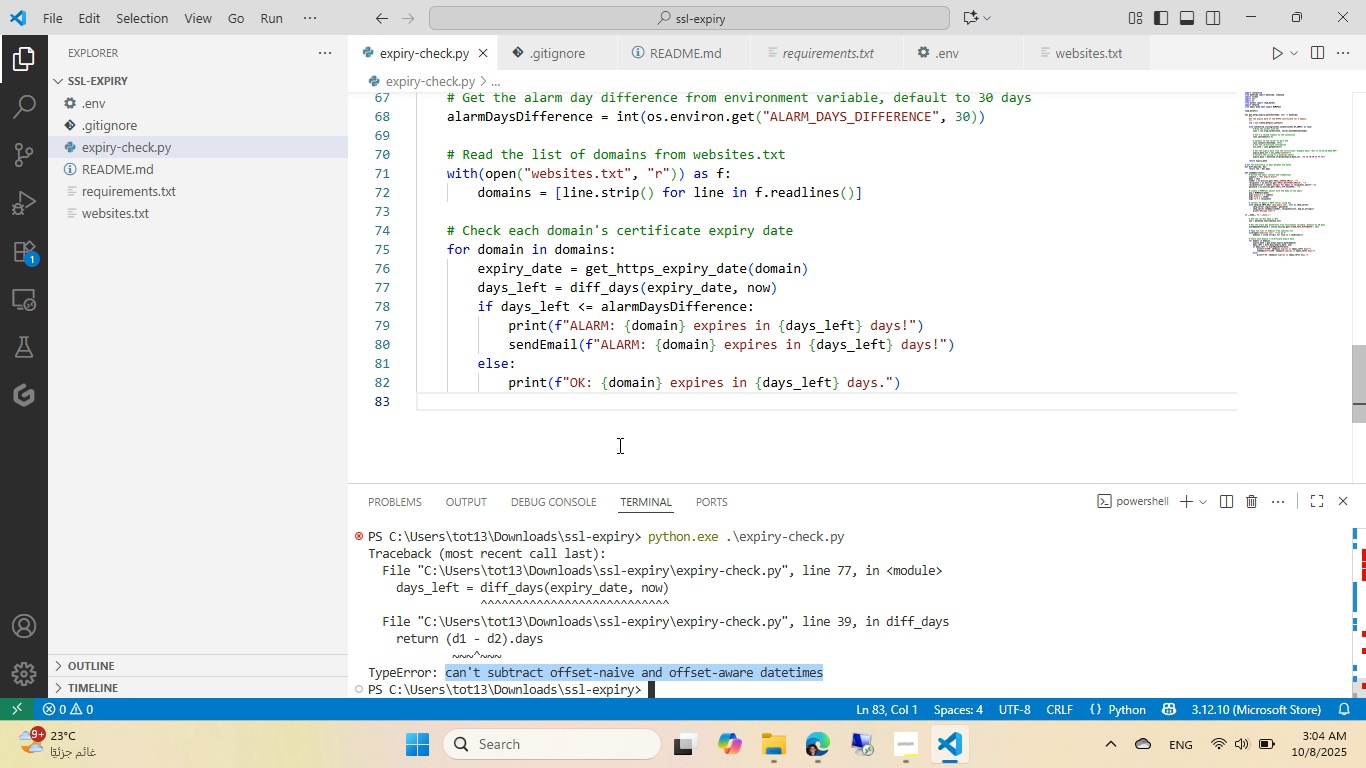 
key(Control+C)
 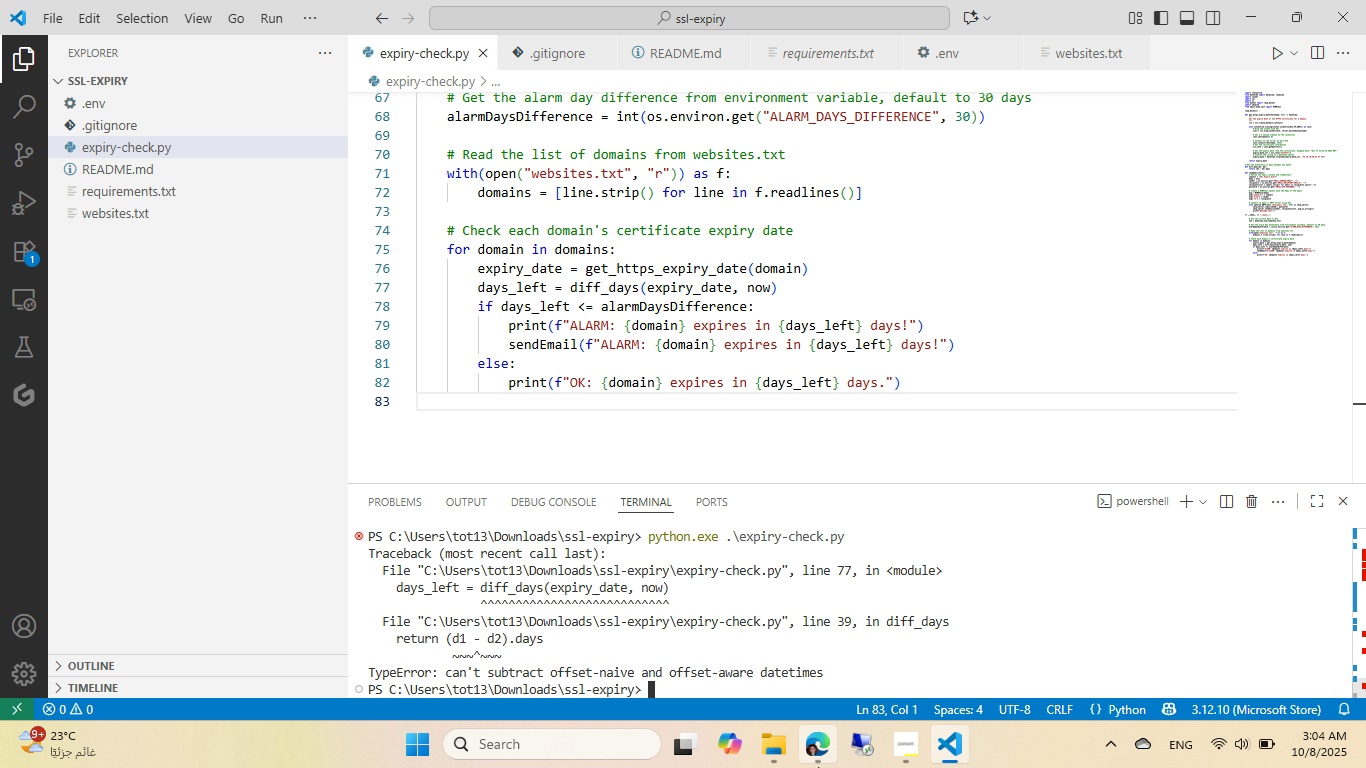 
left_click([818, 767])
 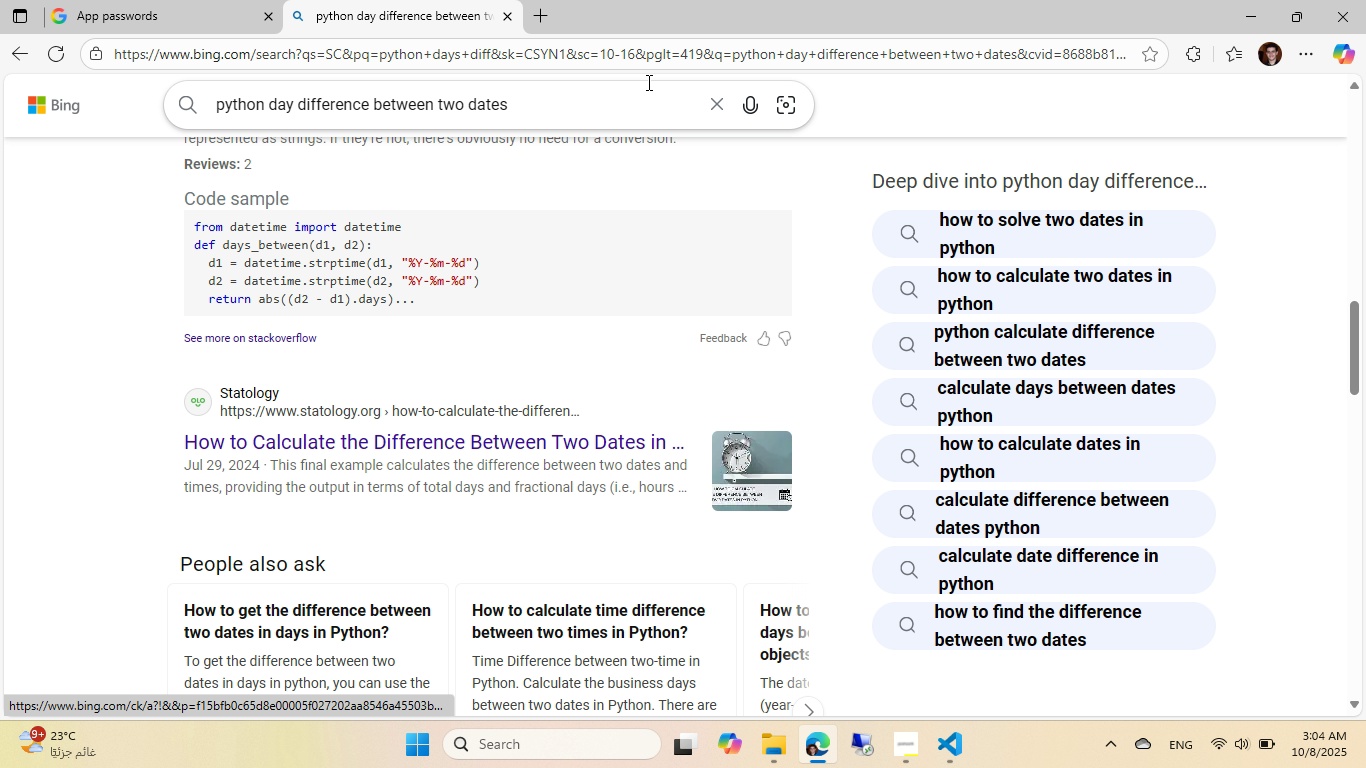 
left_click([640, 61])